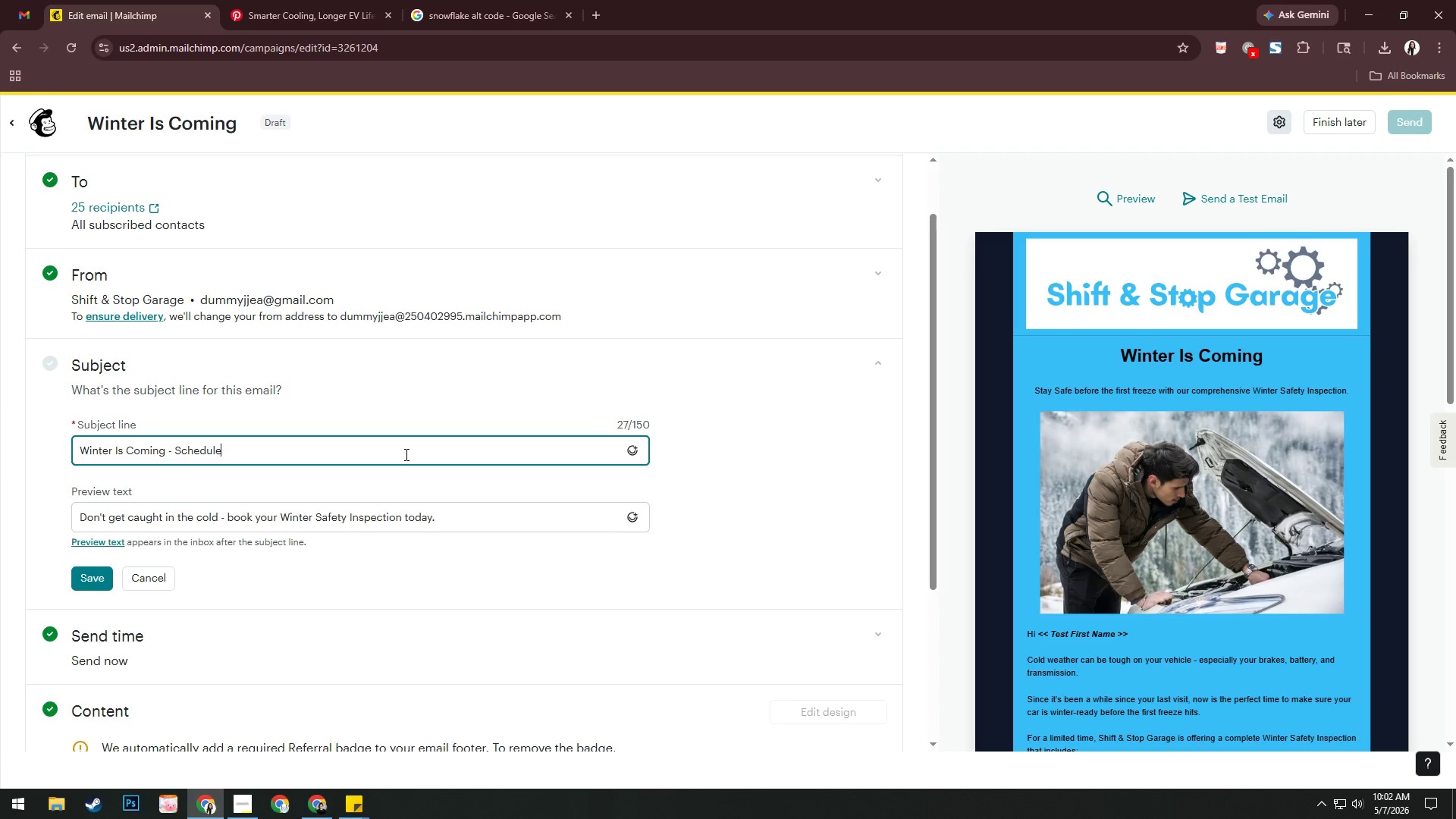 
key(ArrowLeft)
 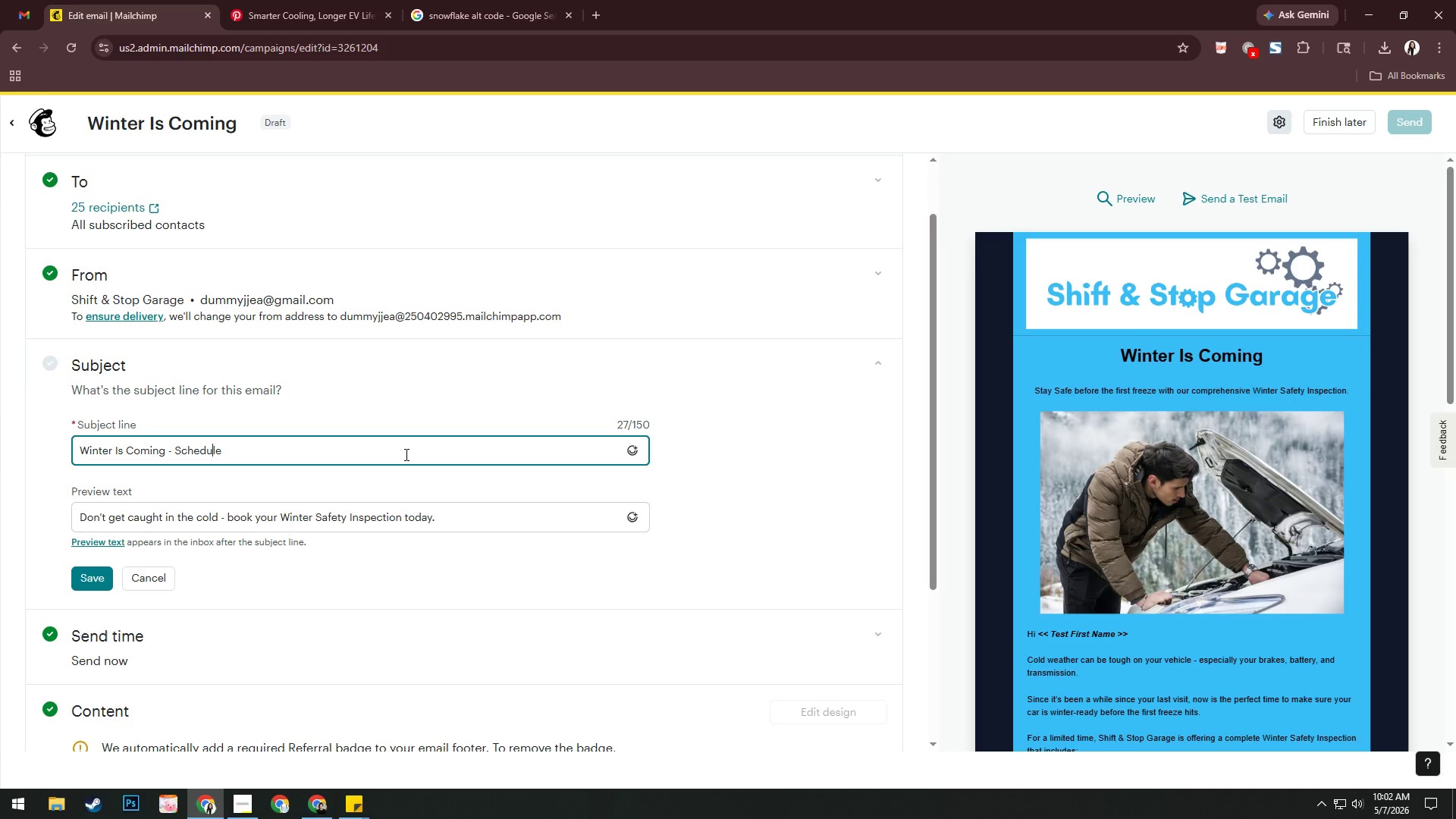 
key(ArrowLeft)
 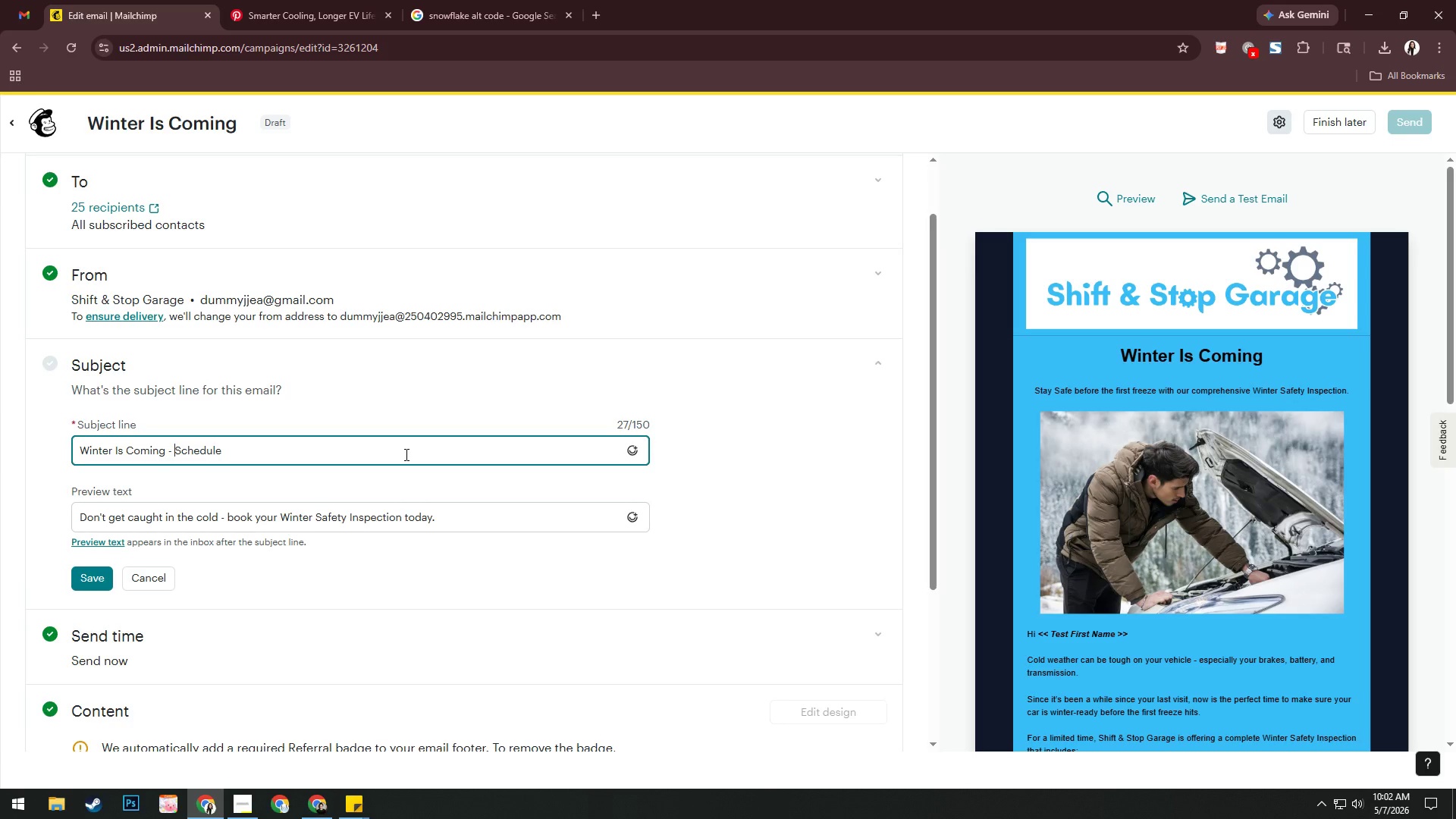 
key(Control+ArrowLeft)
 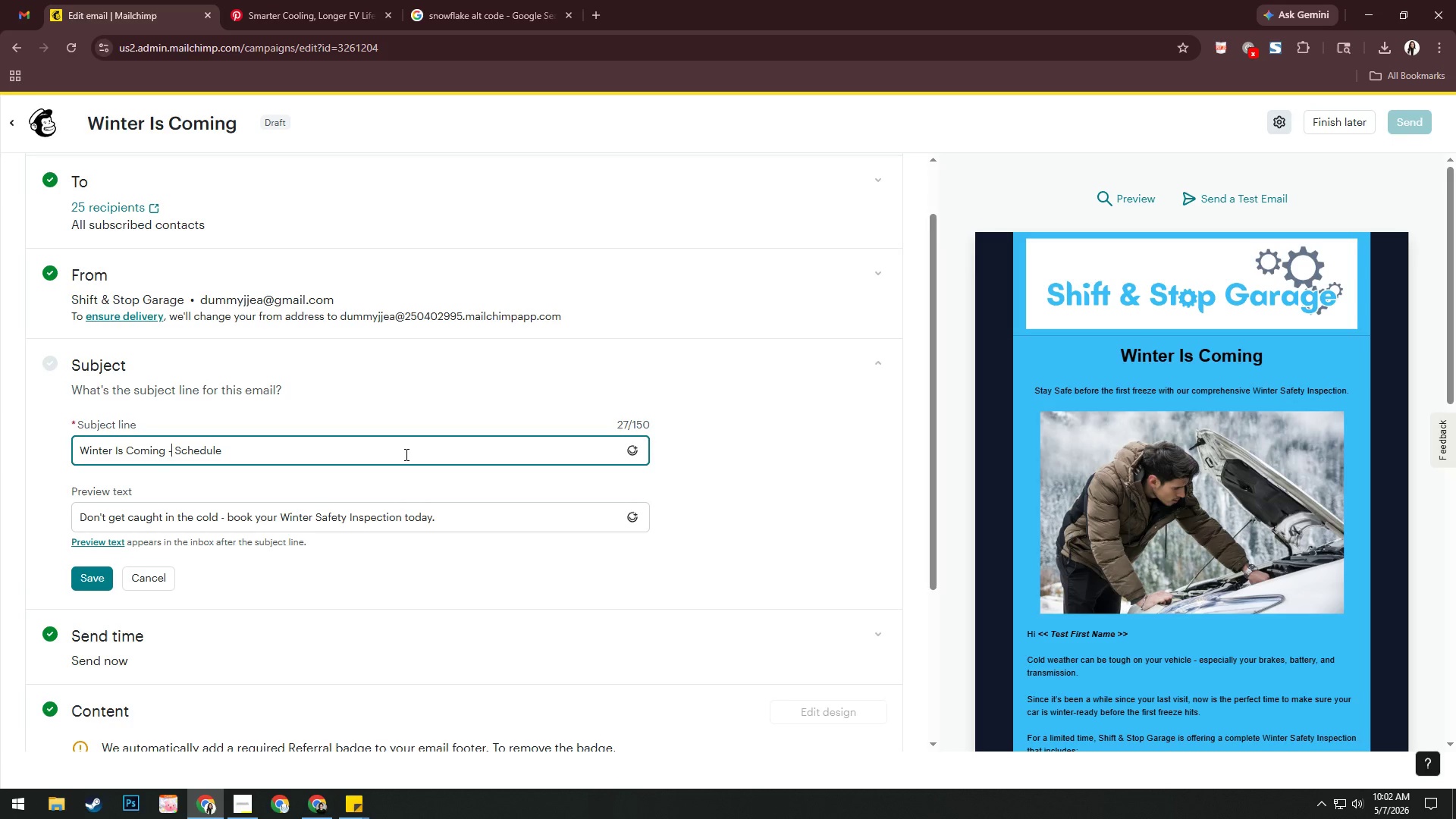 
key(ArrowLeft)
 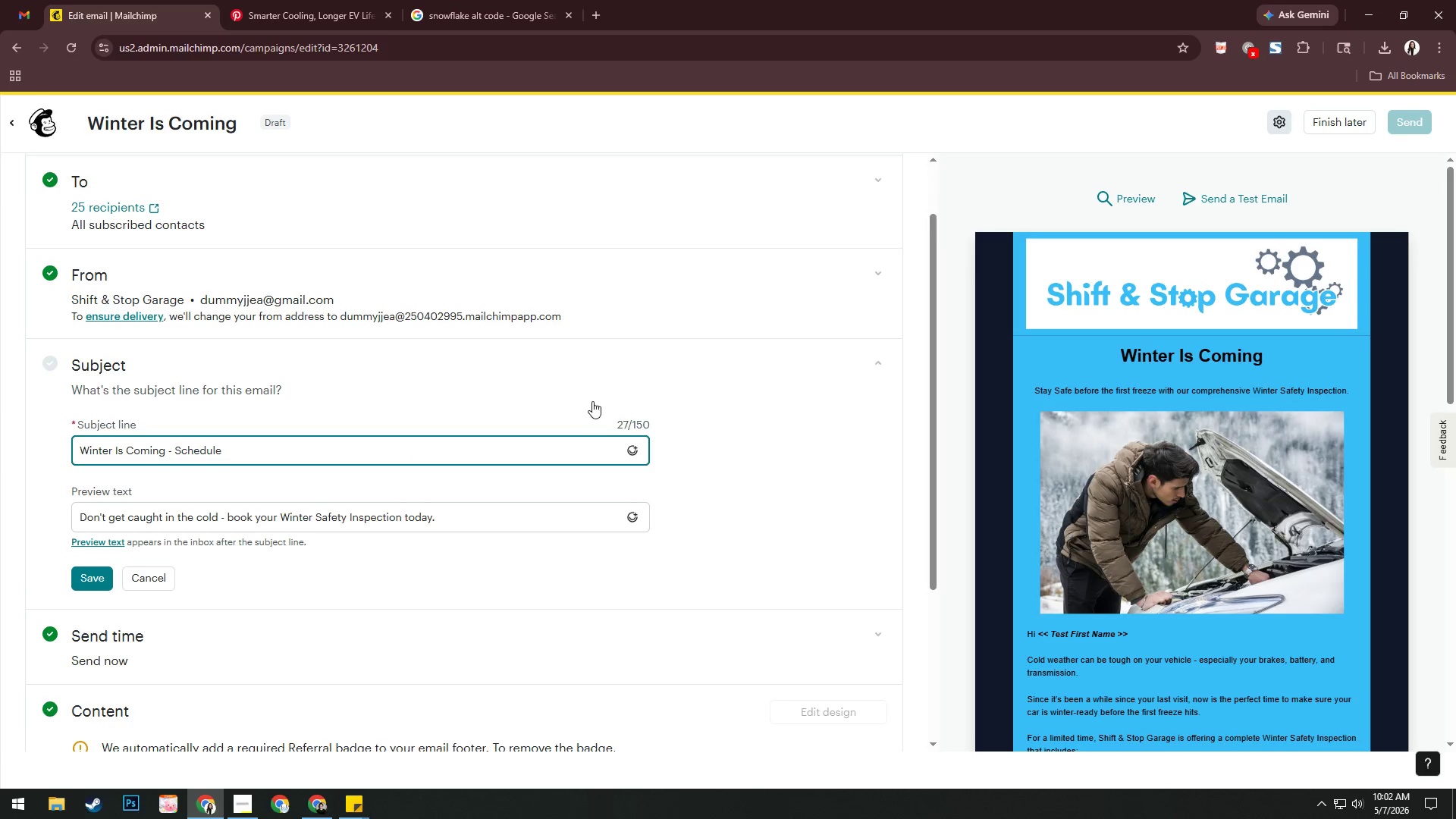 
key(NumpadSubtract)
 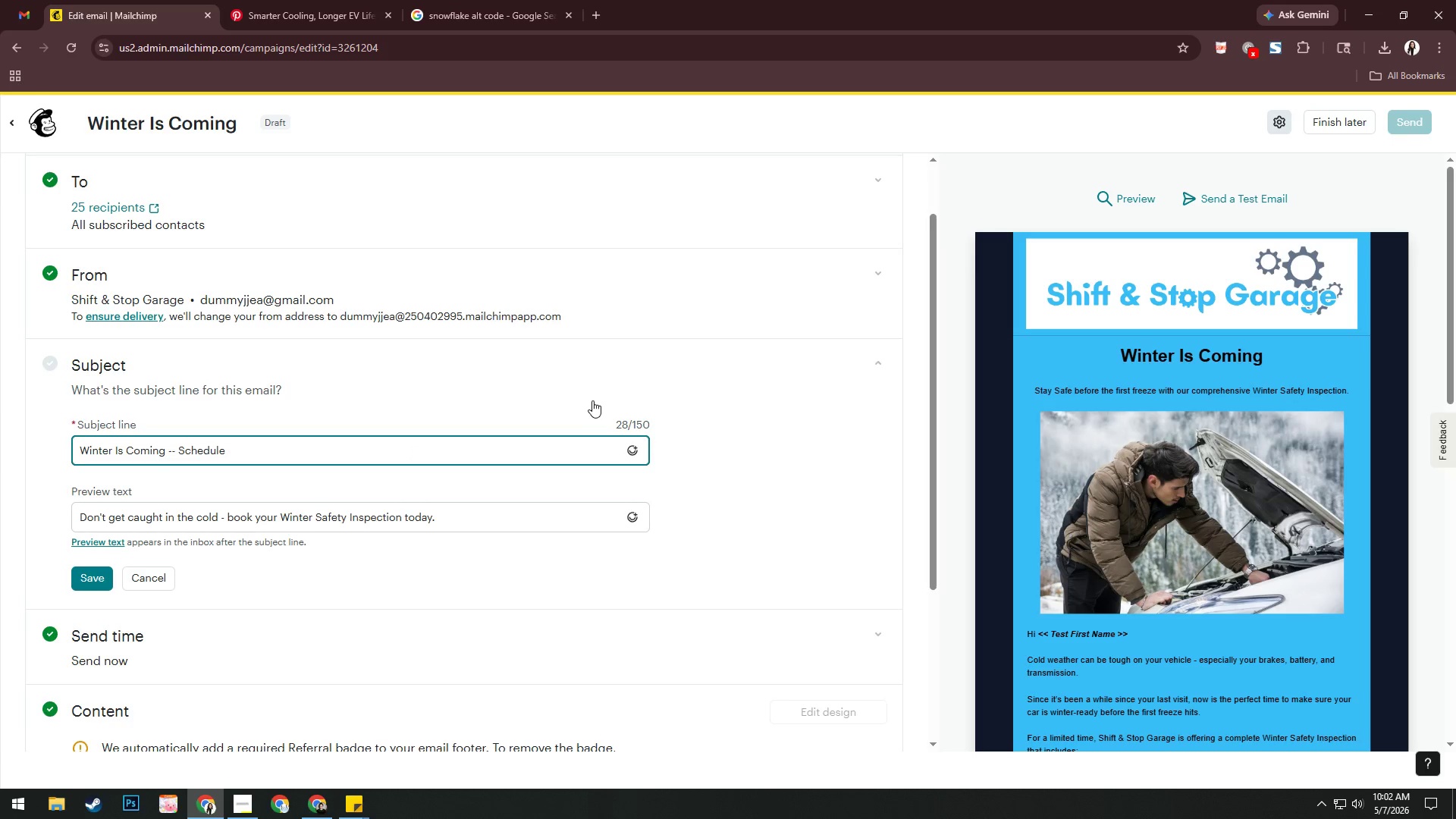 
key(Control+ControlLeft)
 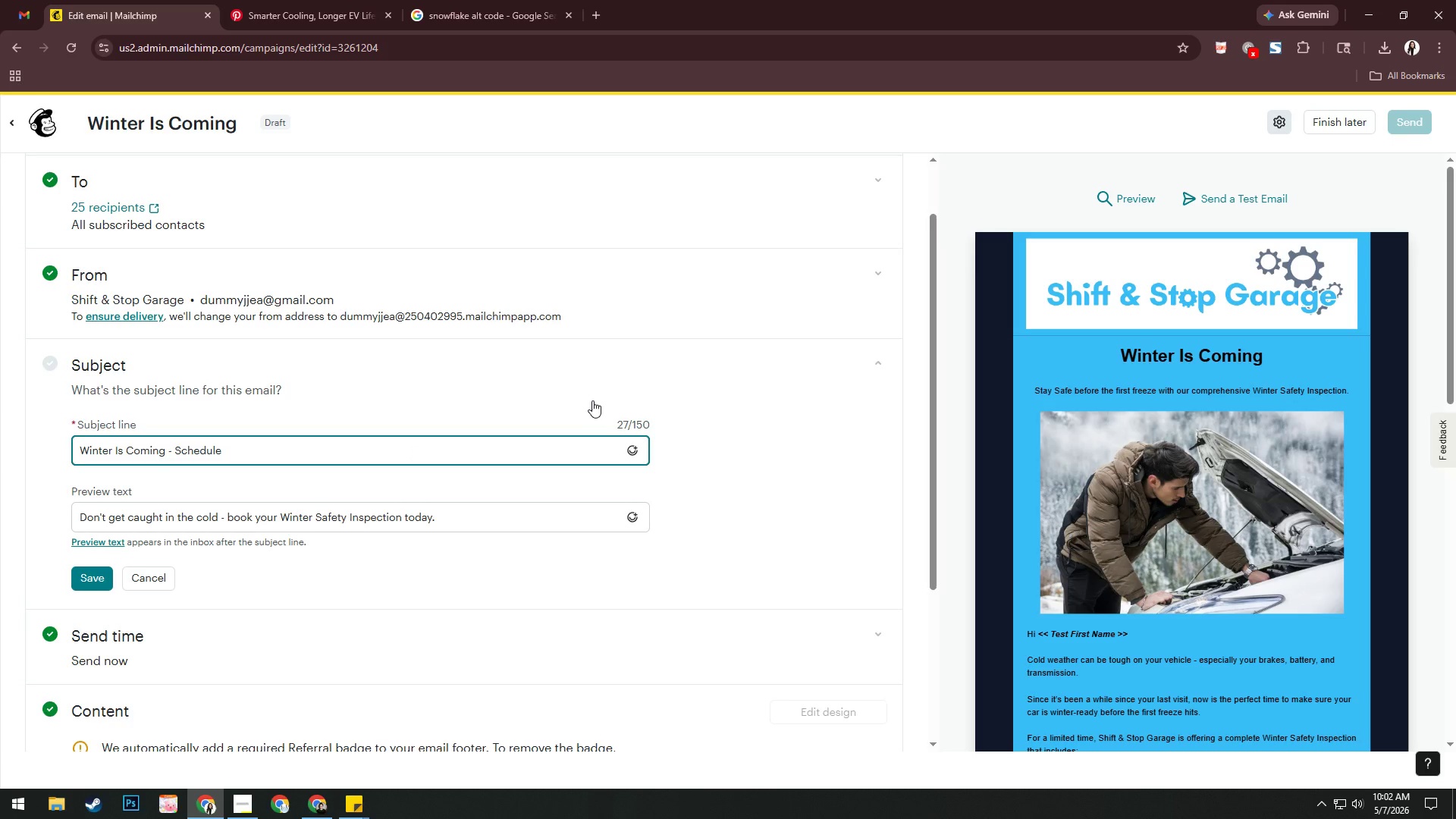 
key(Control+ControlLeft)
 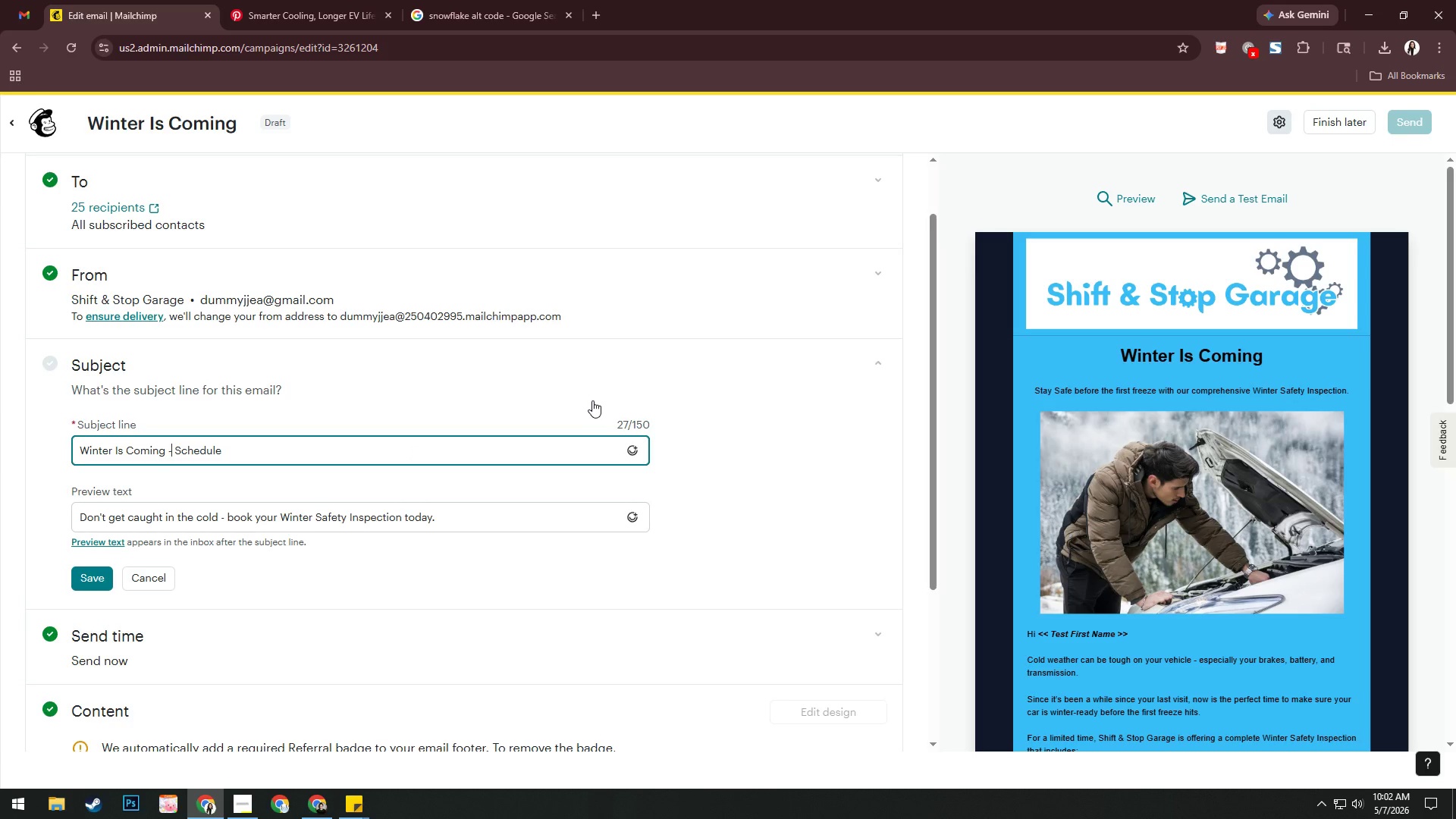 
key(Control+Z)
 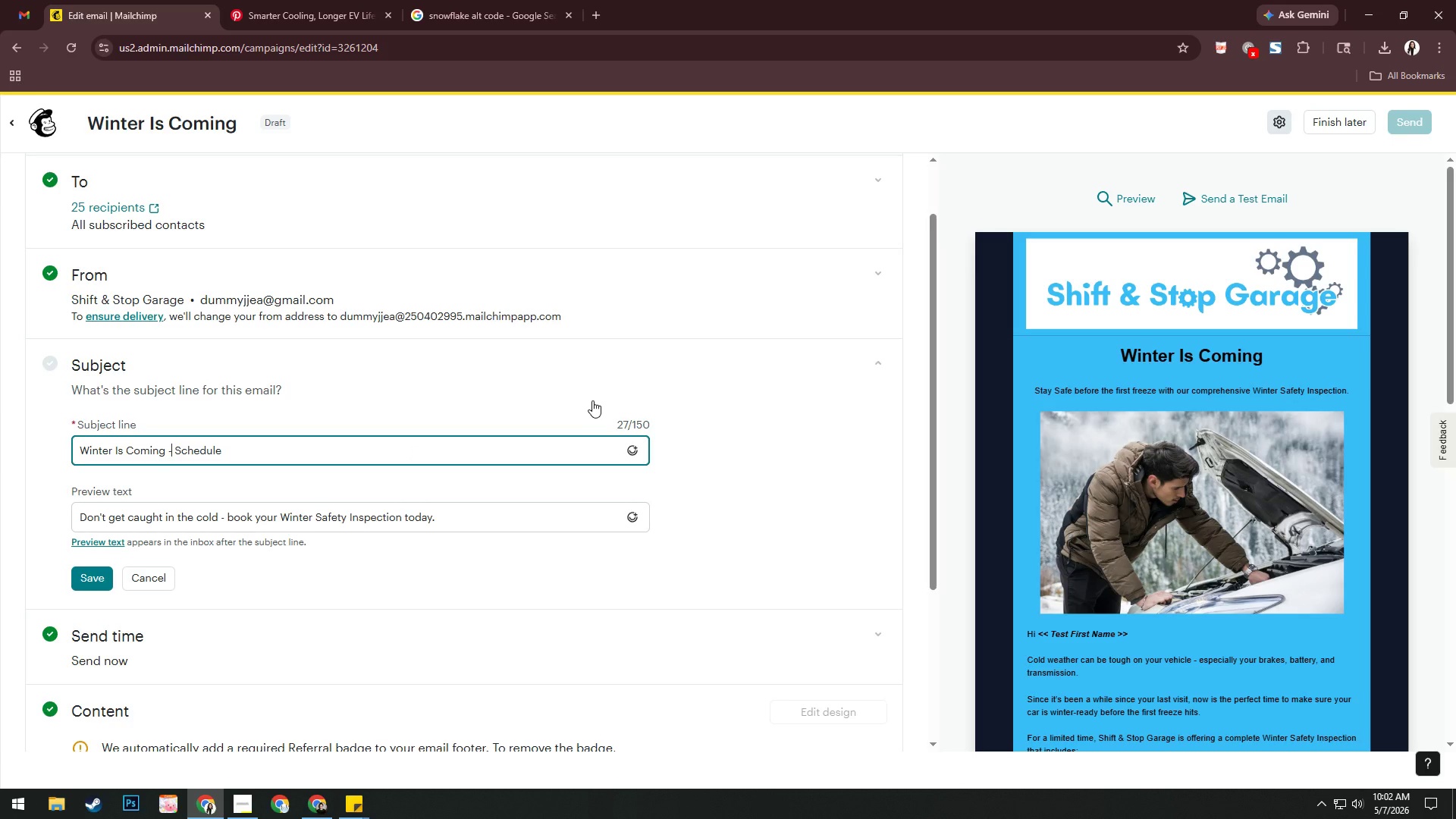 
key(Control+T)
 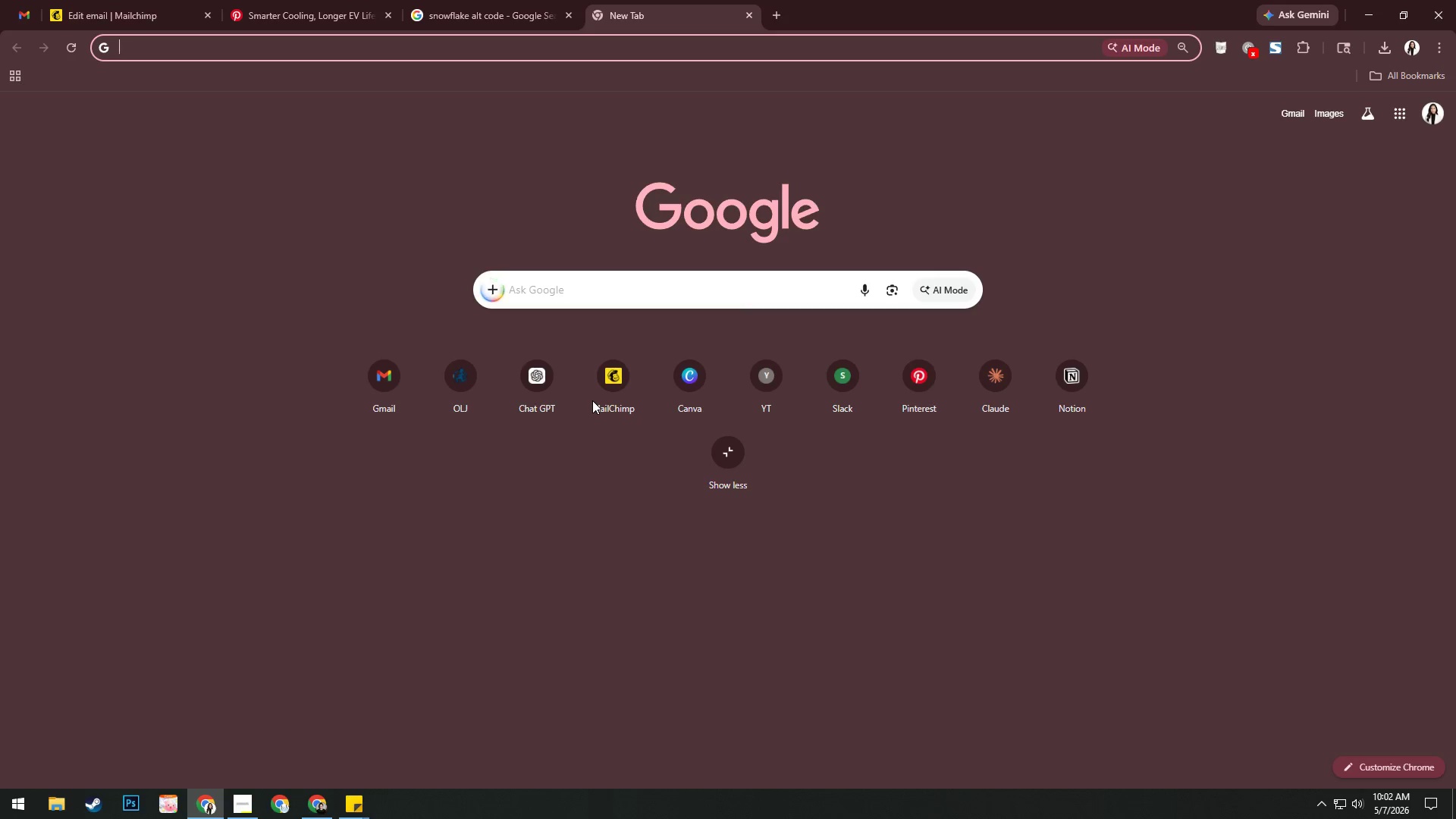 
type(long )
 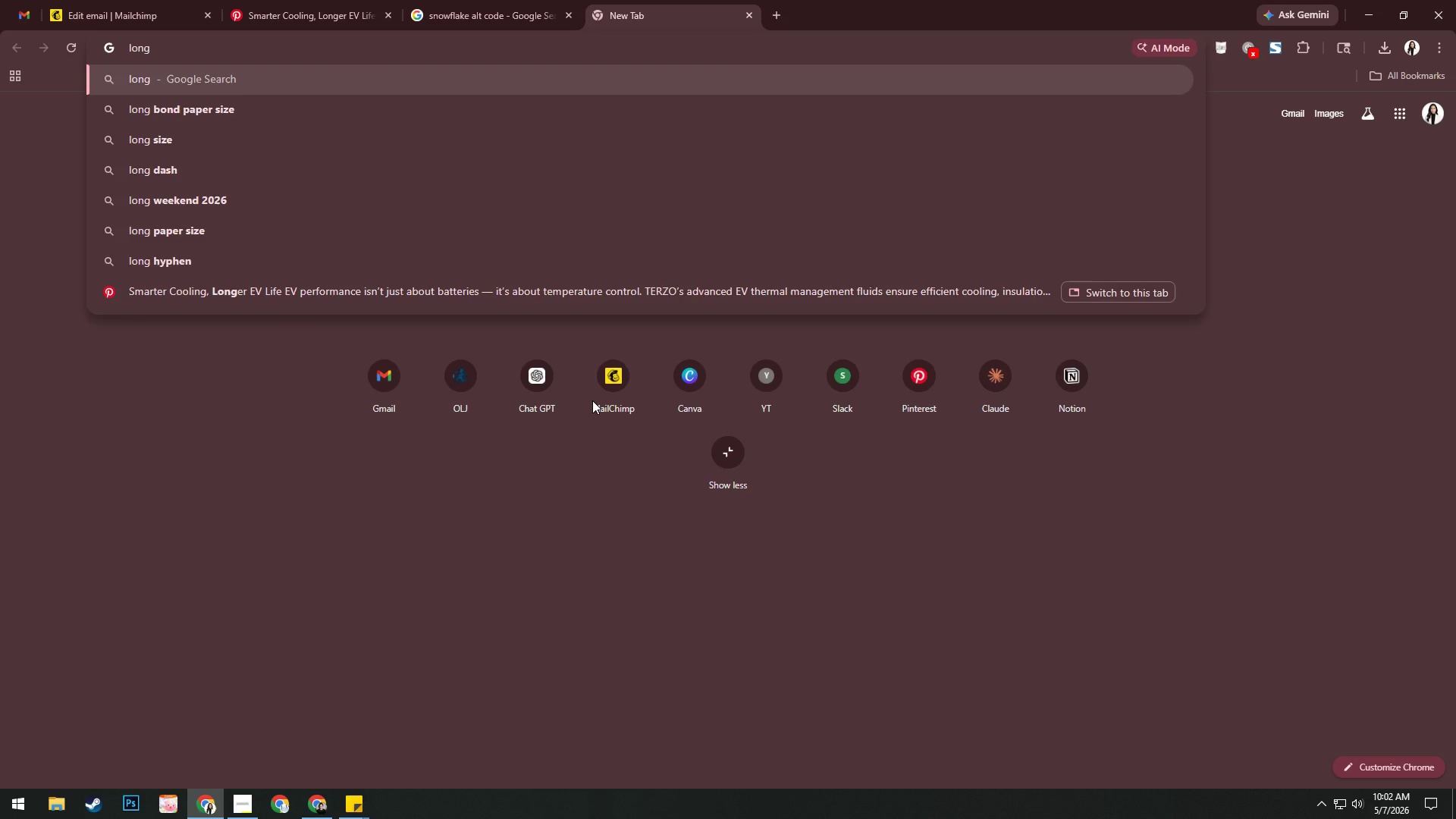 
wait(5.2)
 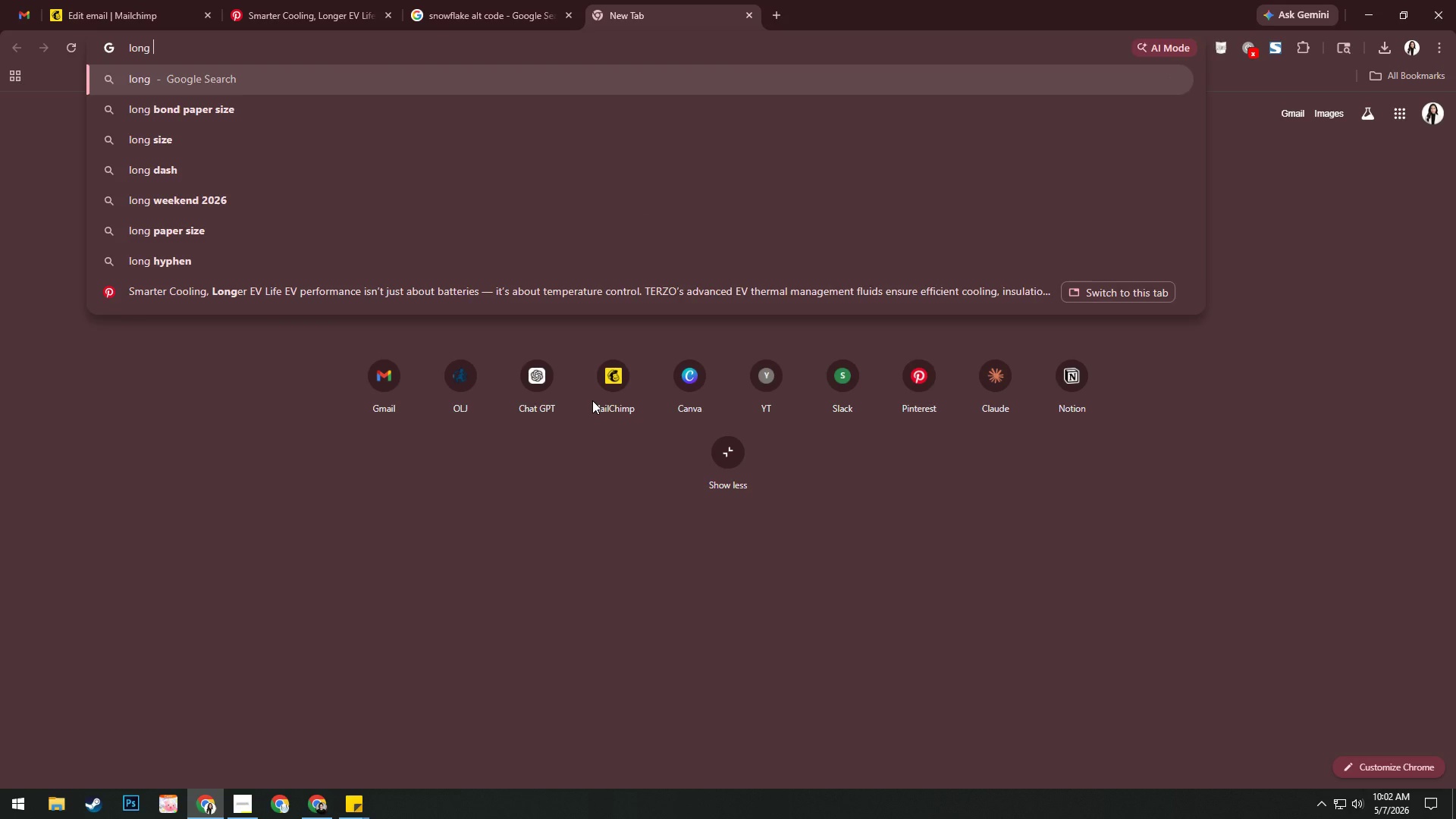 
type(minus liu)
key(Backspace)
key(Backspace)
type(ine alt )
 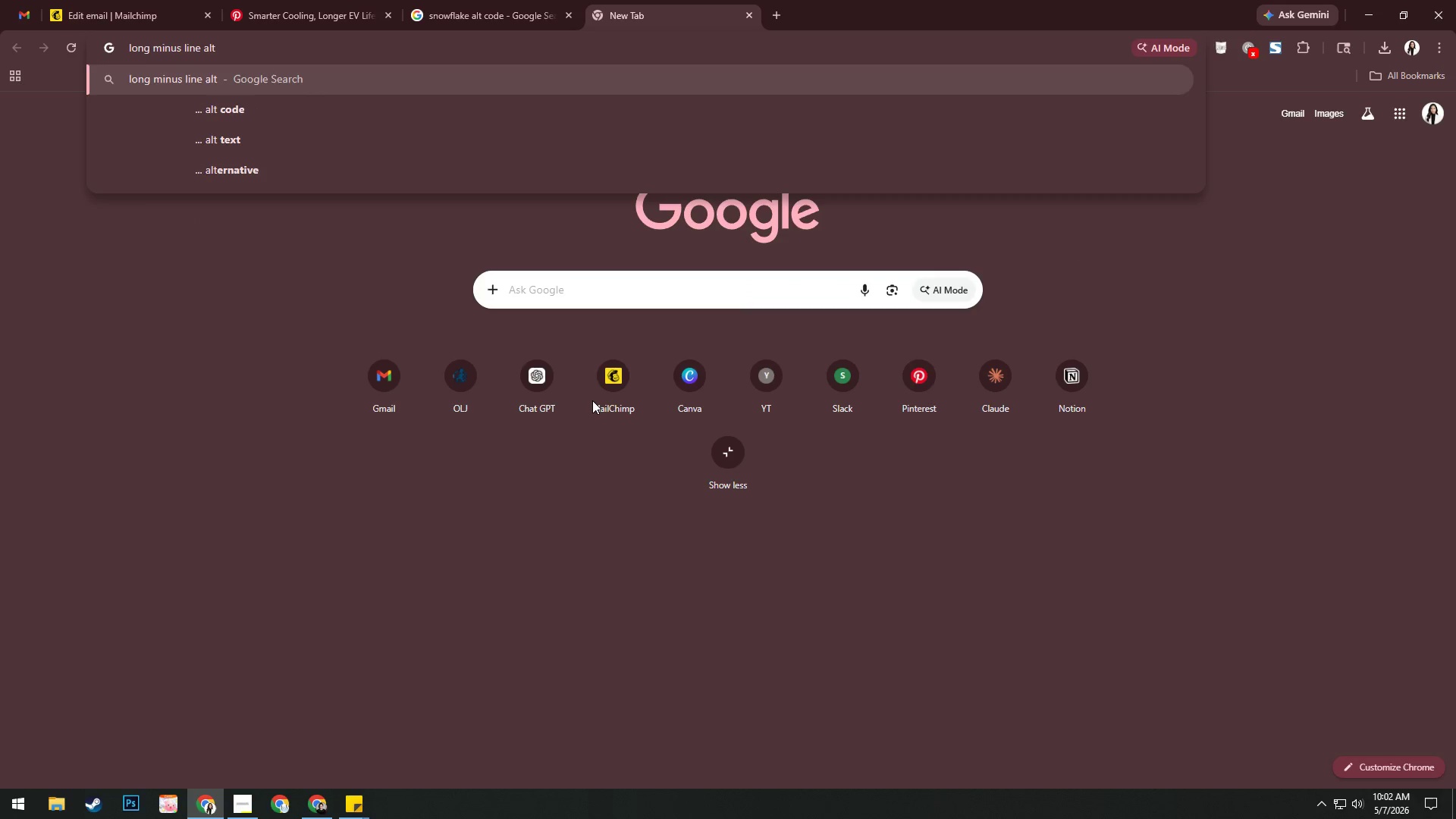 
key(ArrowDown)
 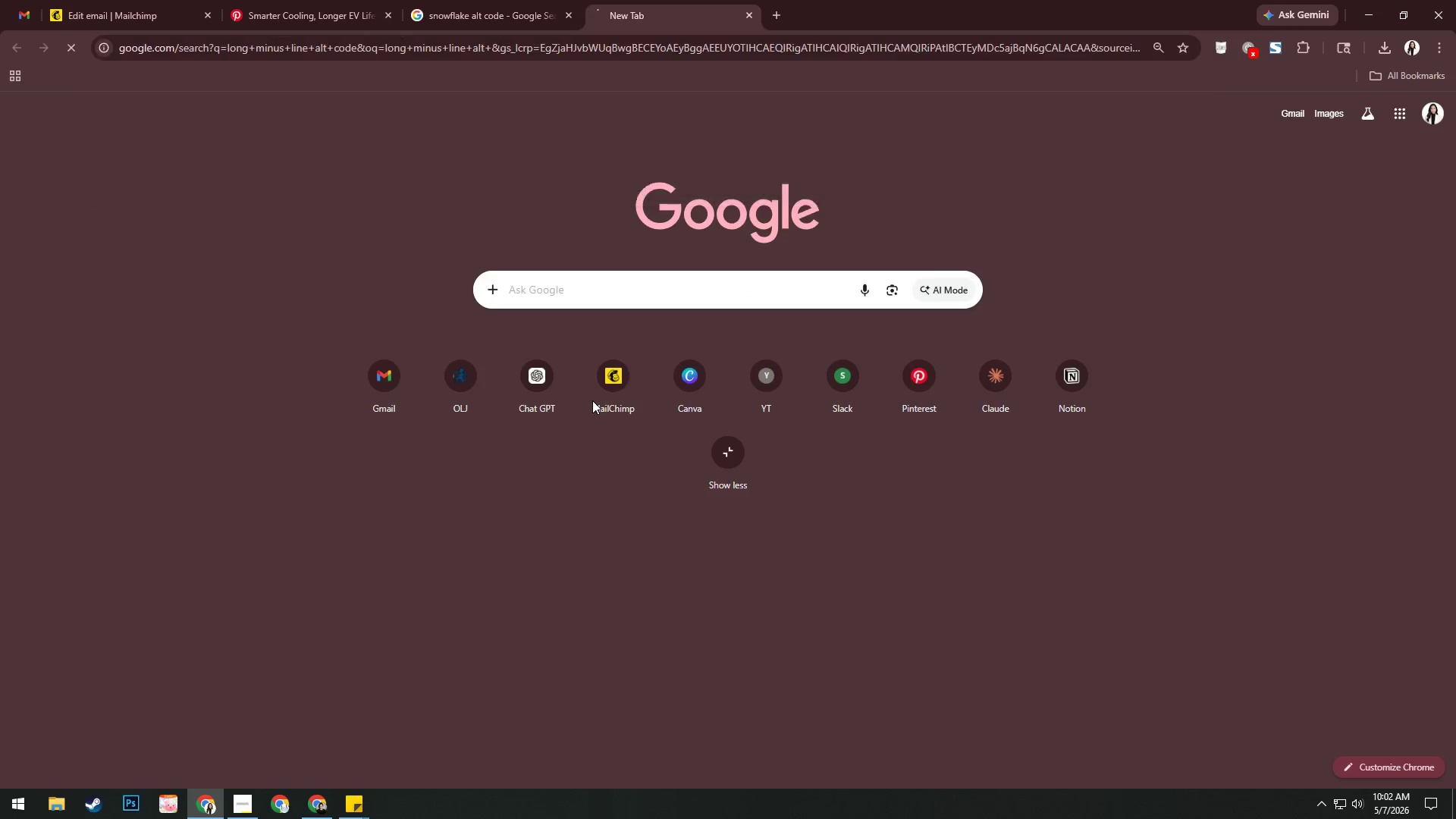 
key(Enter)
 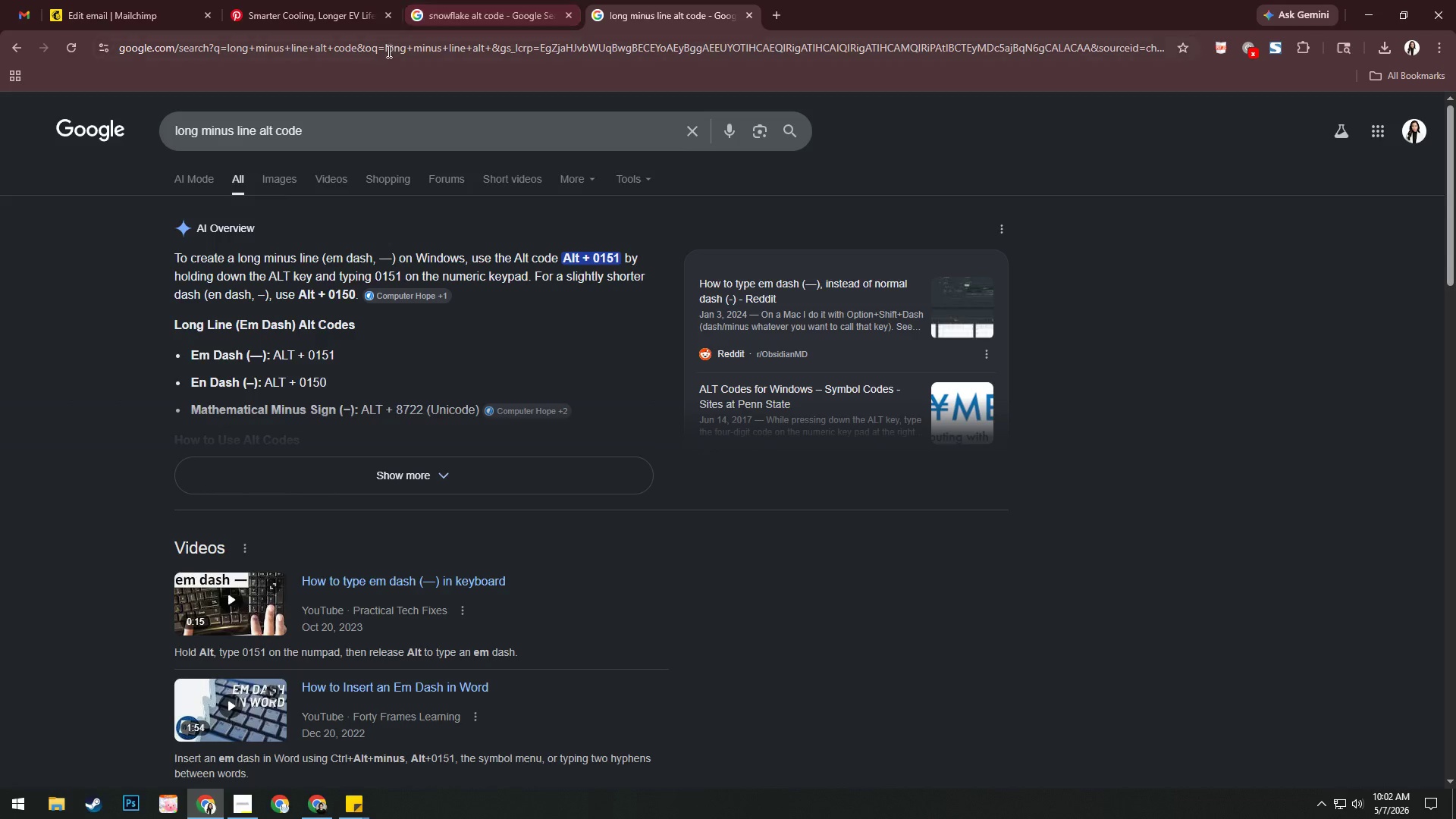 
wait(6.58)
 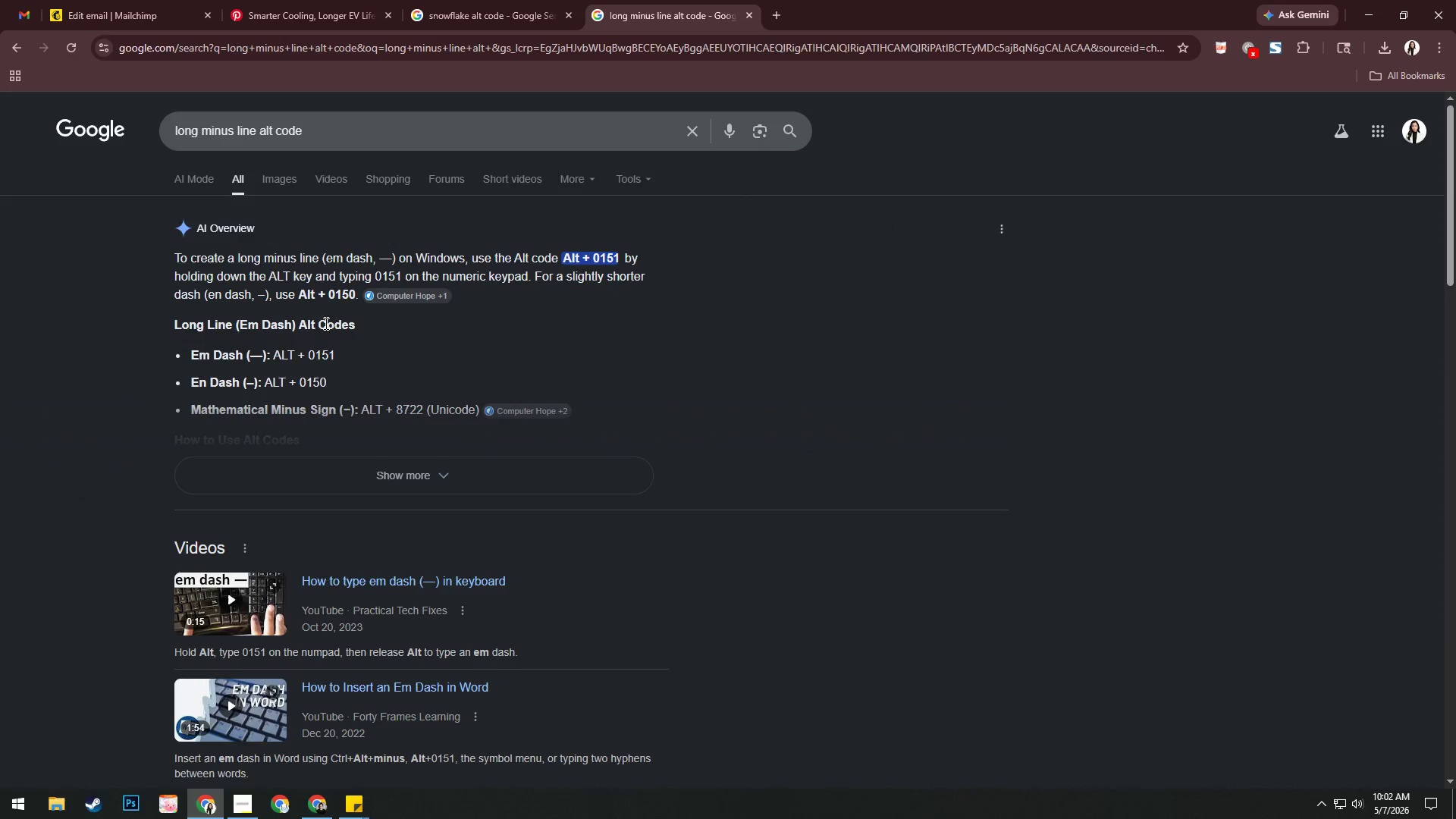 
left_click([166, 0])
 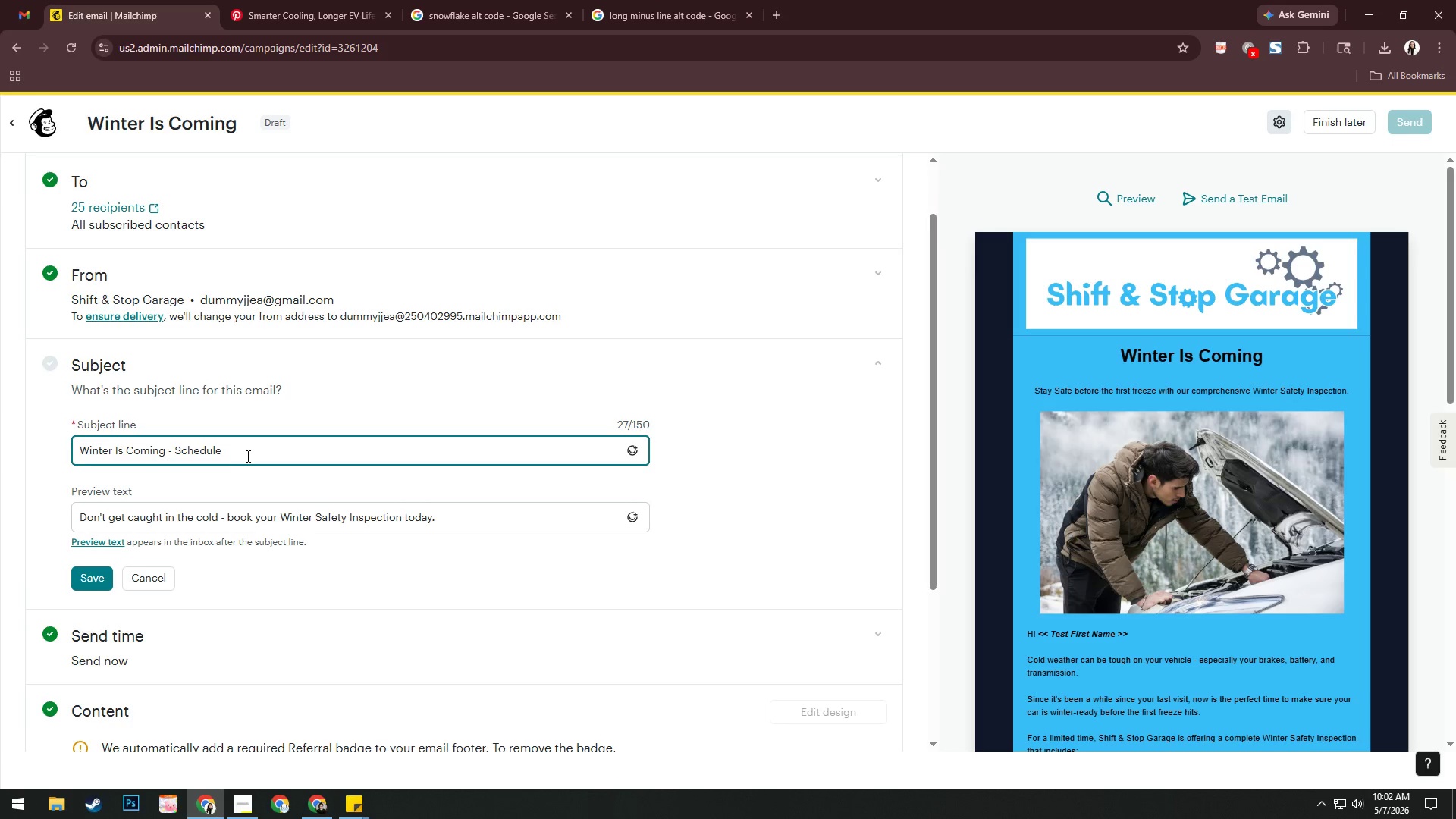 
left_click([247, 456])
 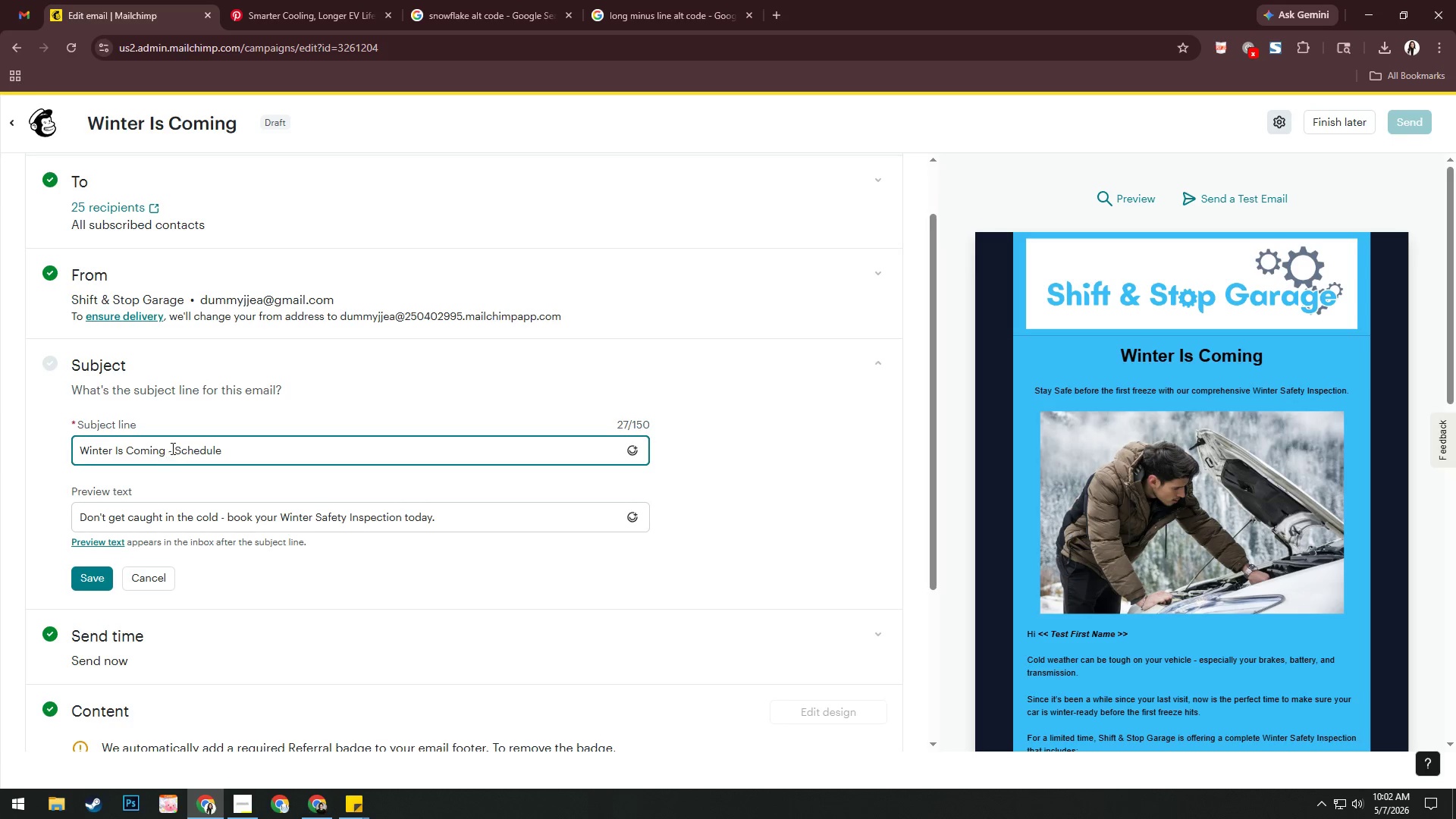 
left_click([176, 450])
 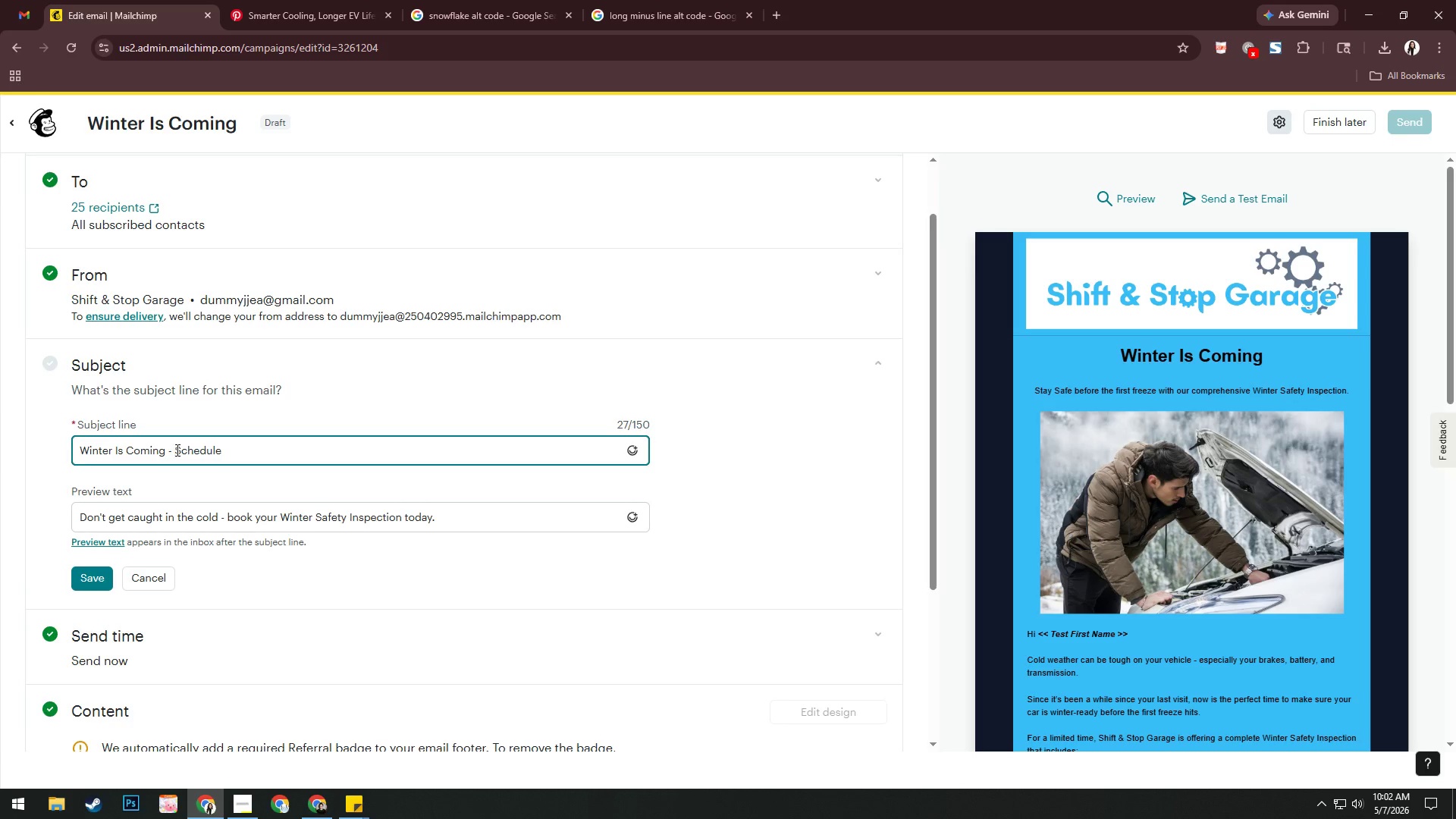 
key(ArrowLeft)
 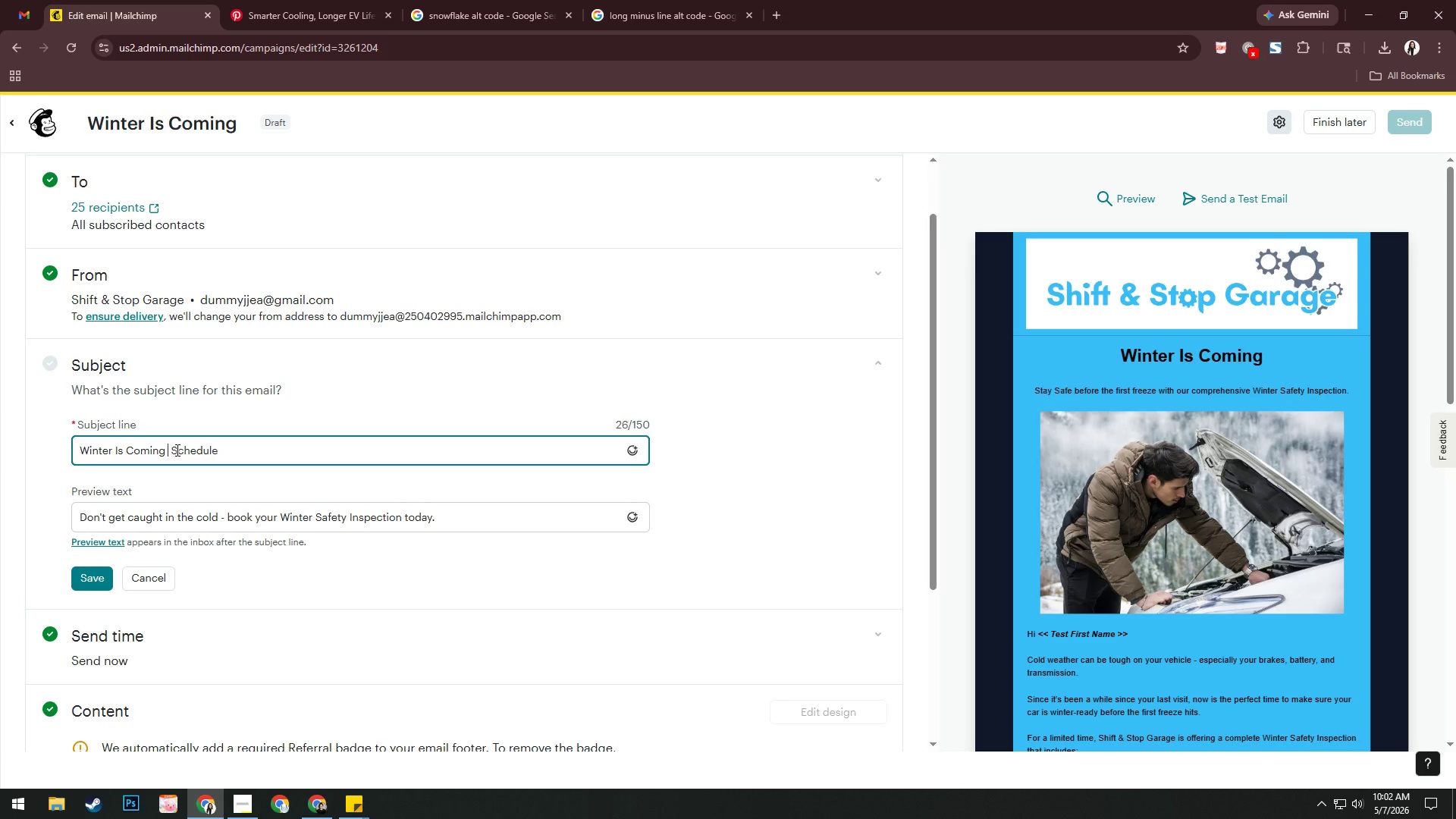 
key(Backspace)
 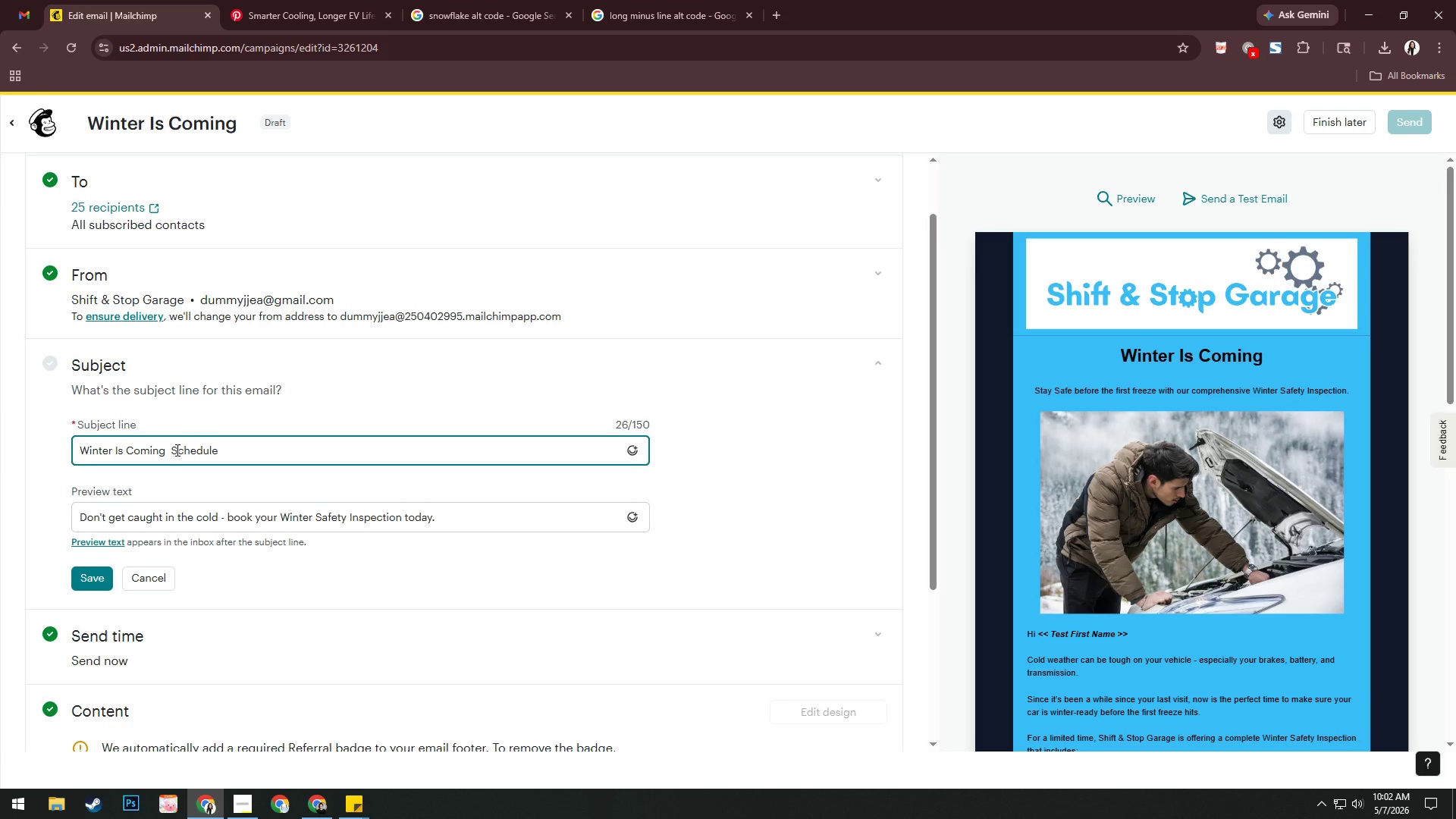 
hold_key(key=AltLeft, duration=1.56)